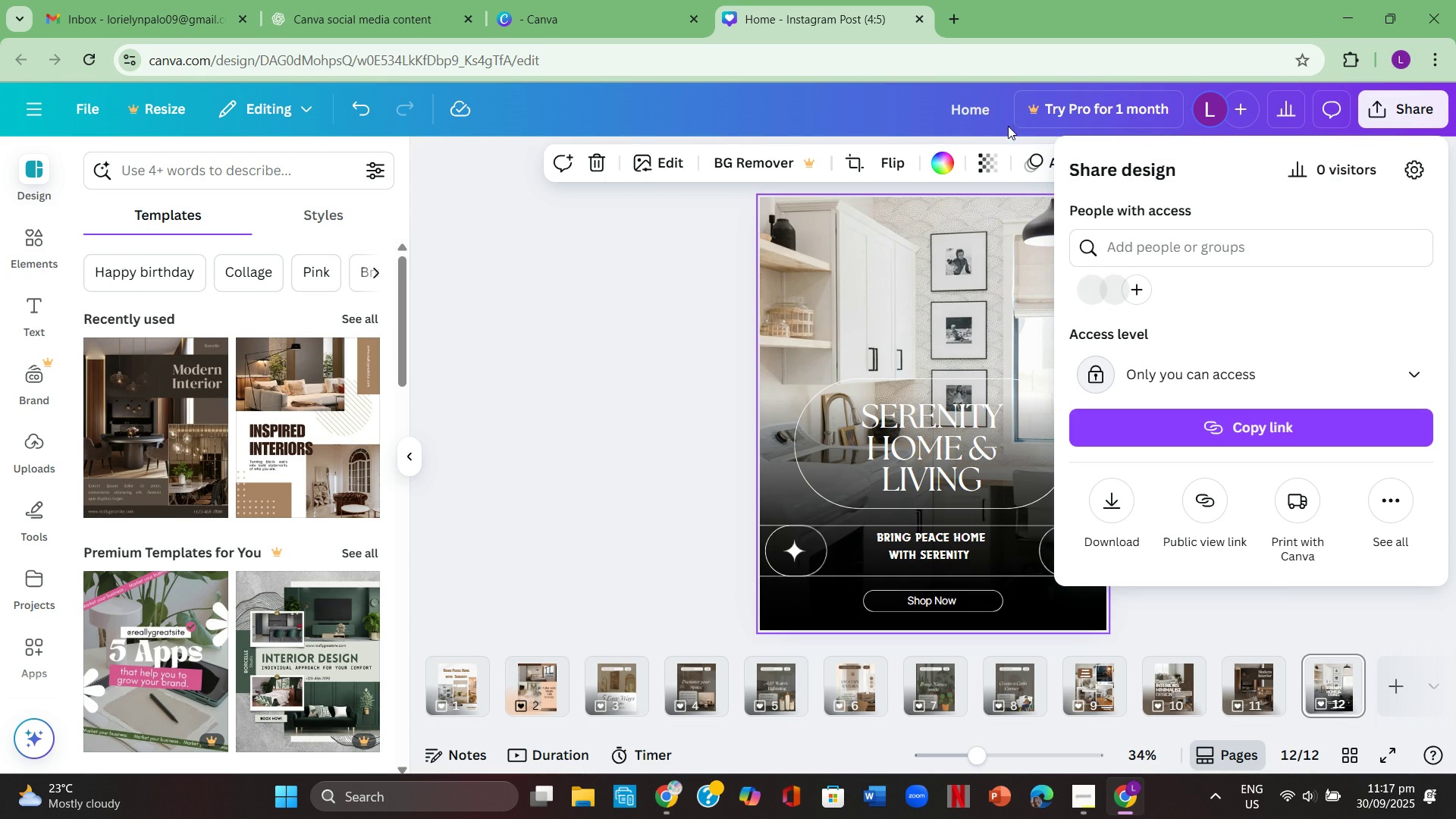 
left_click([947, 121])
 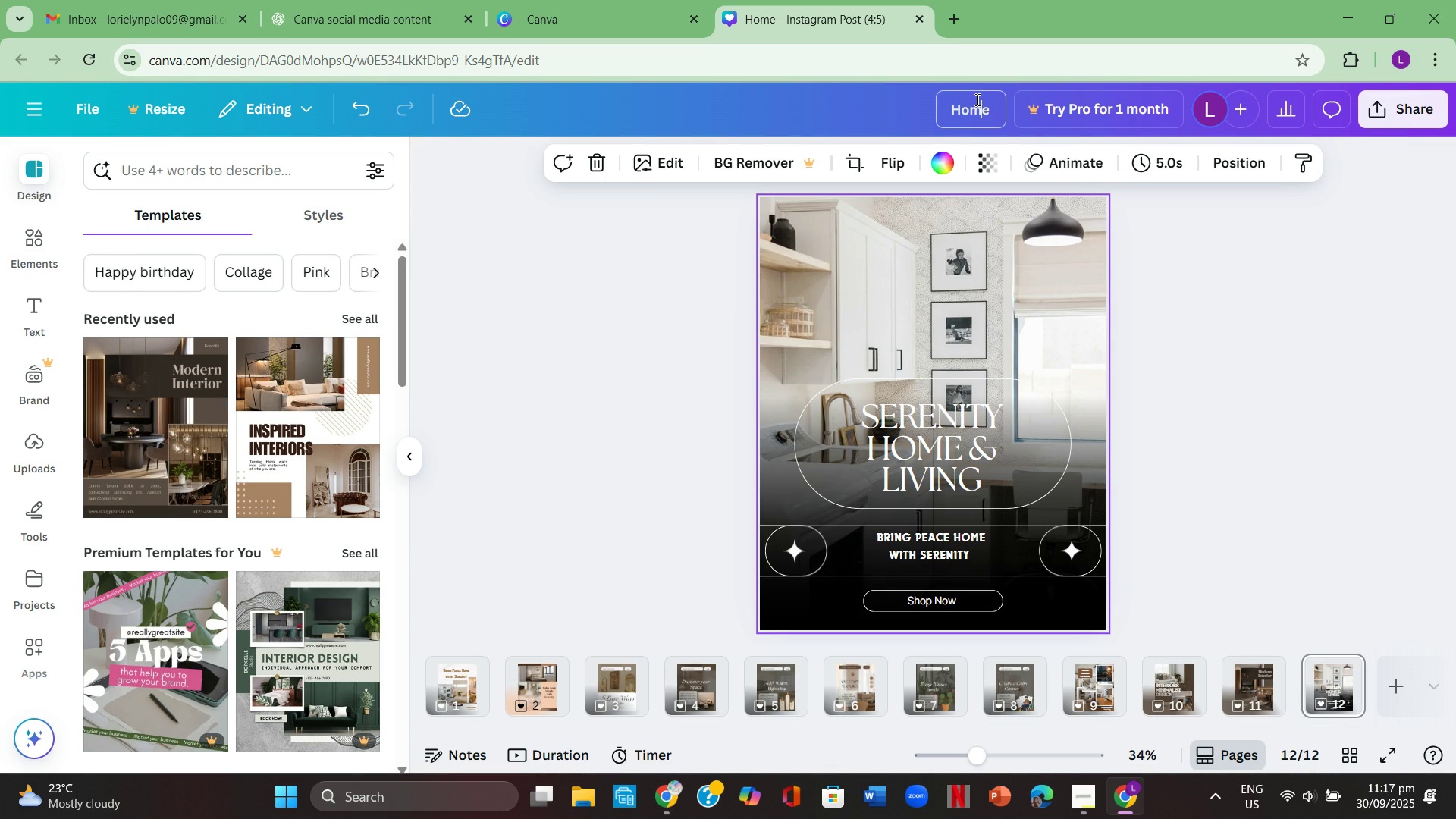 
left_click([976, 99])
 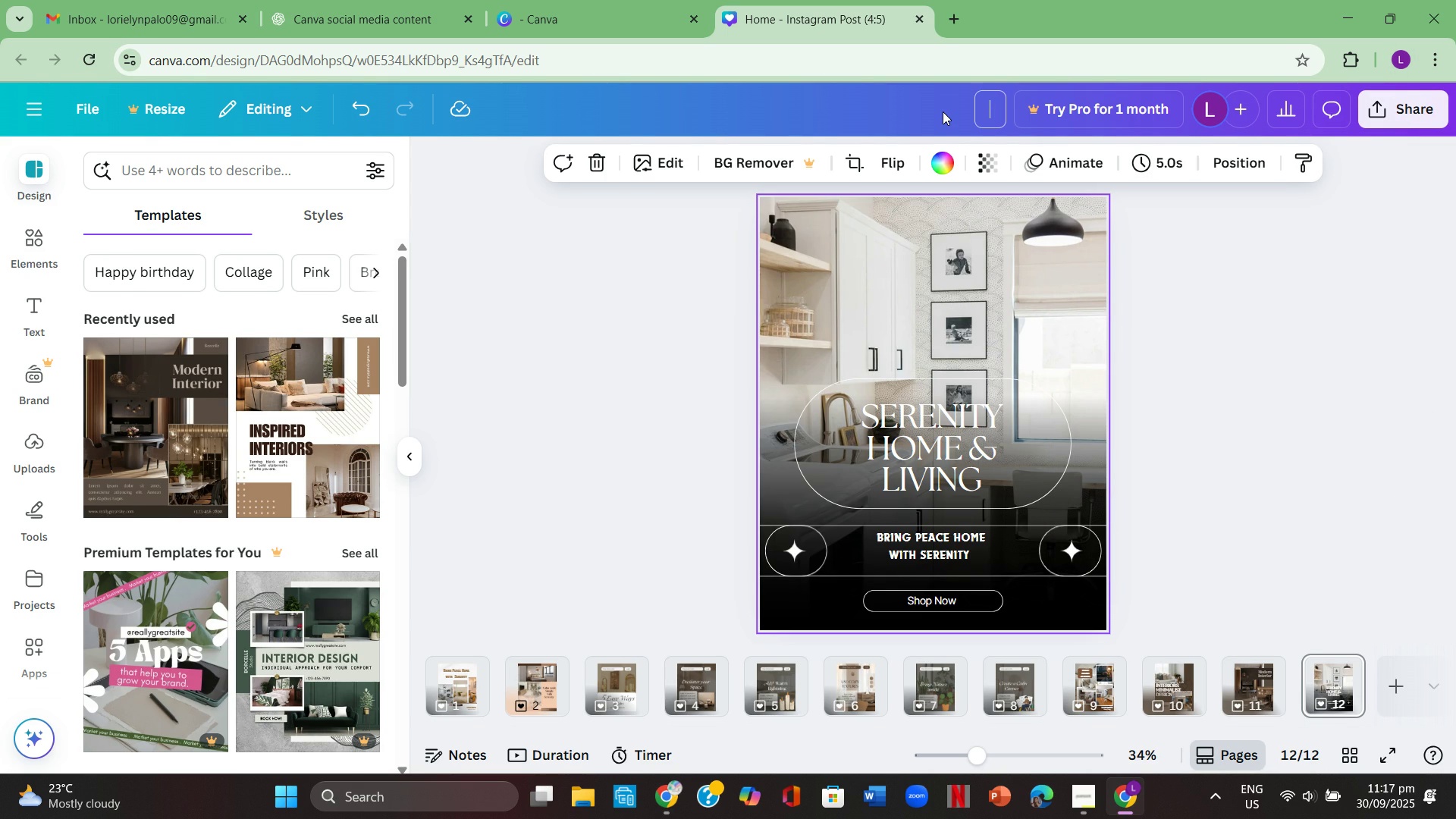 
key(Backspace)
type(Serenity Home &Living)